 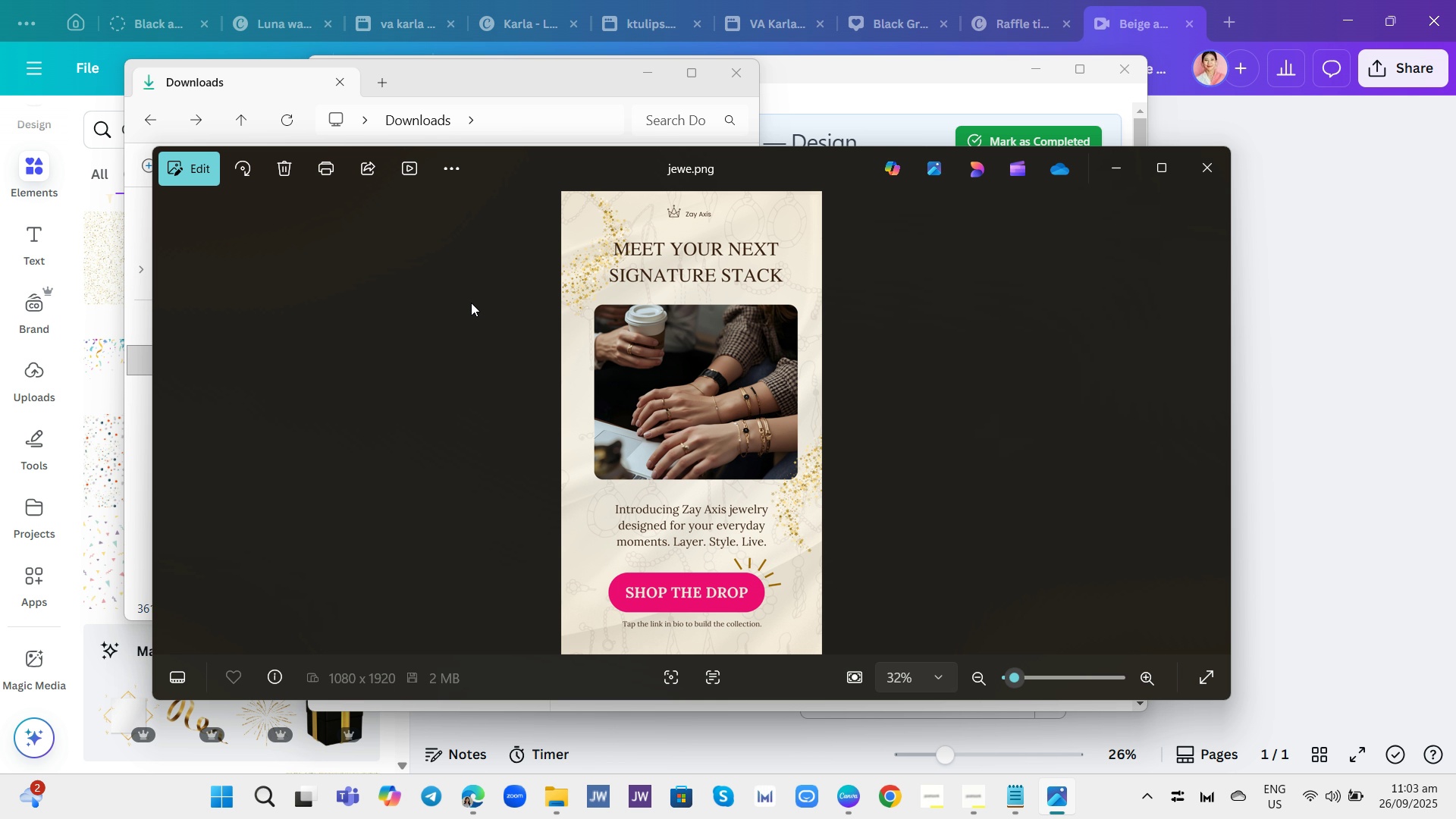 
left_click([1125, 172])
 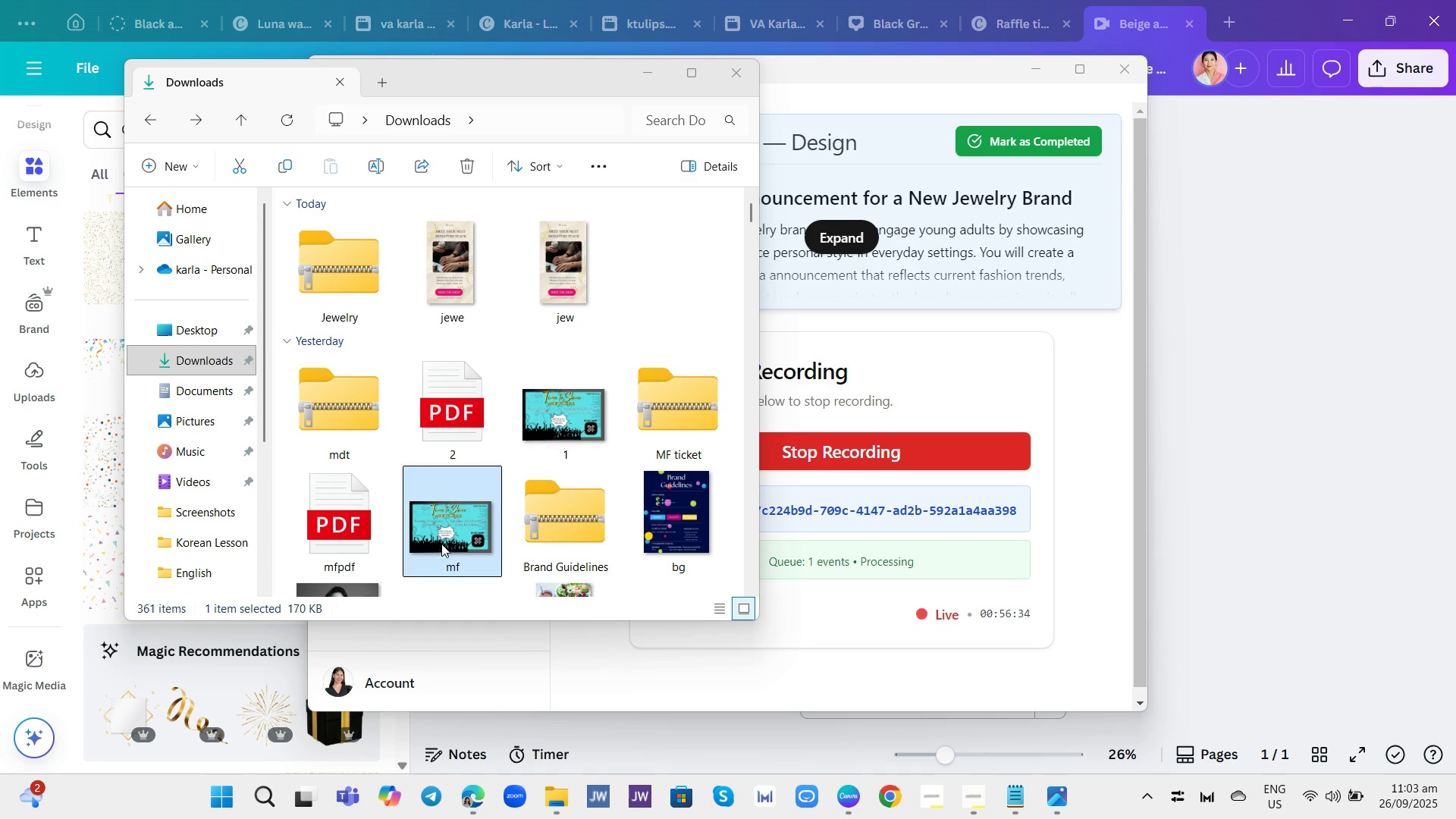 
wait(11.97)
 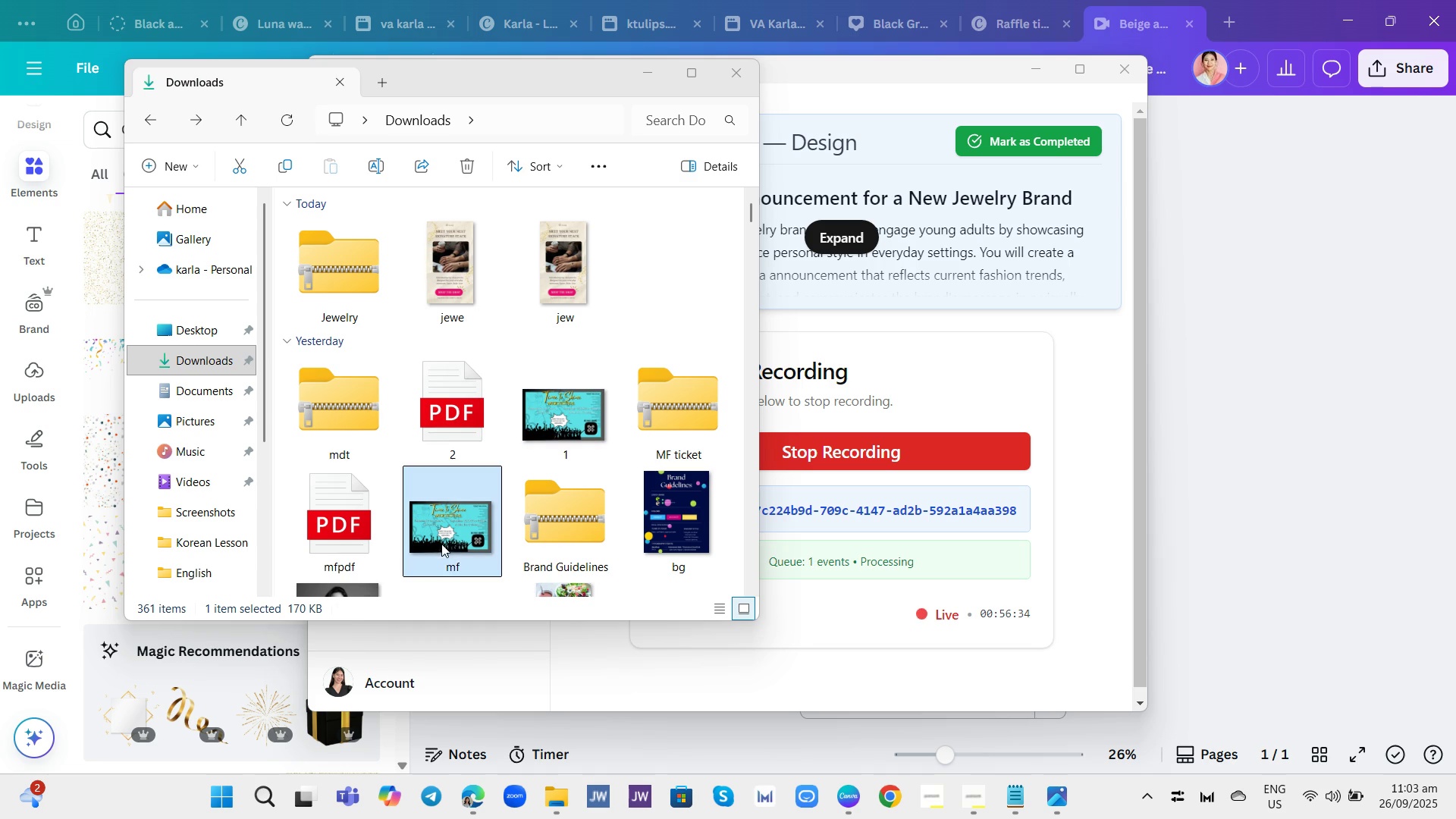 
scroll: coordinate [344, 398], scroll_direction: down, amount: 2.0
 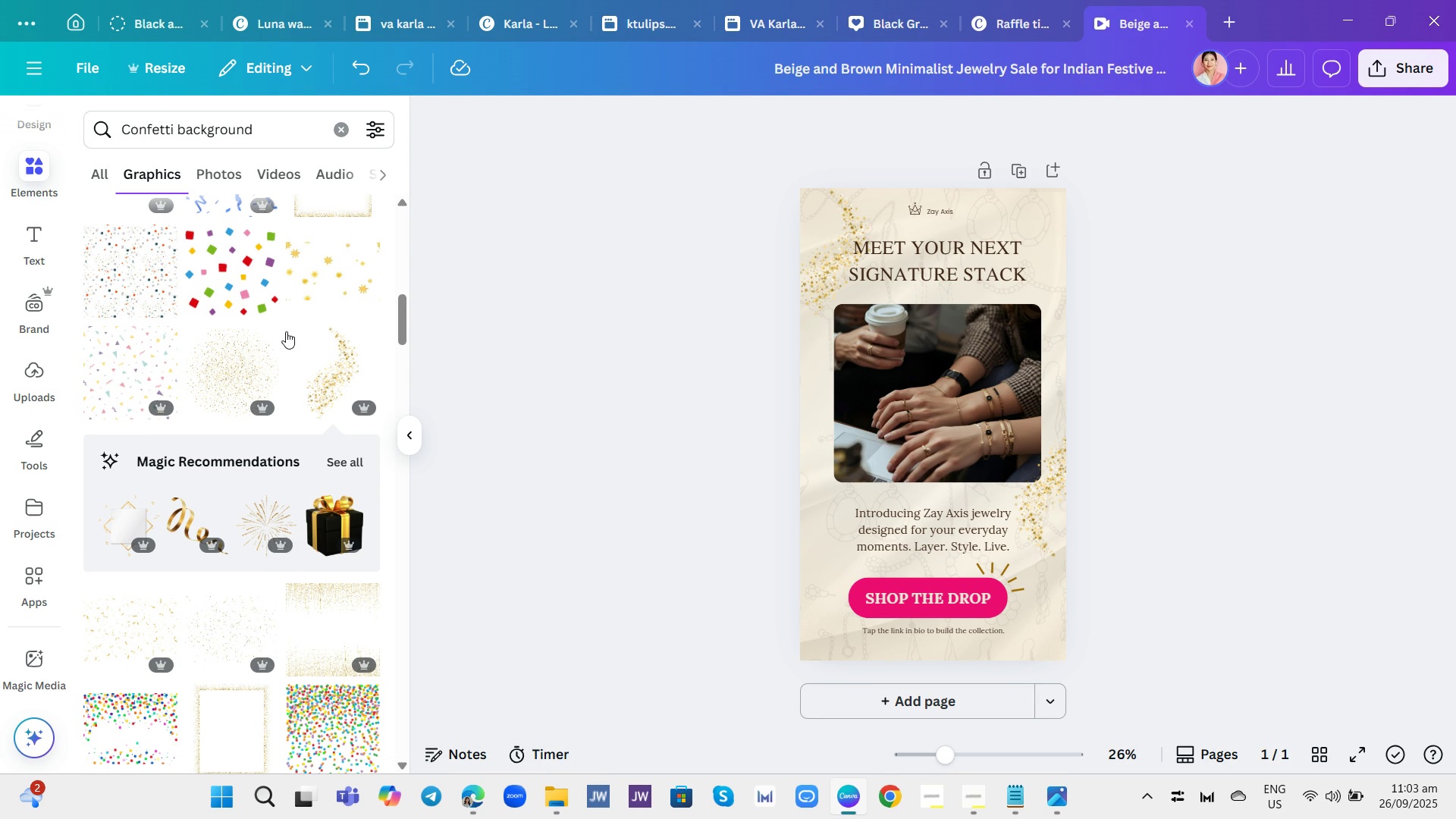 
wait(5.28)
 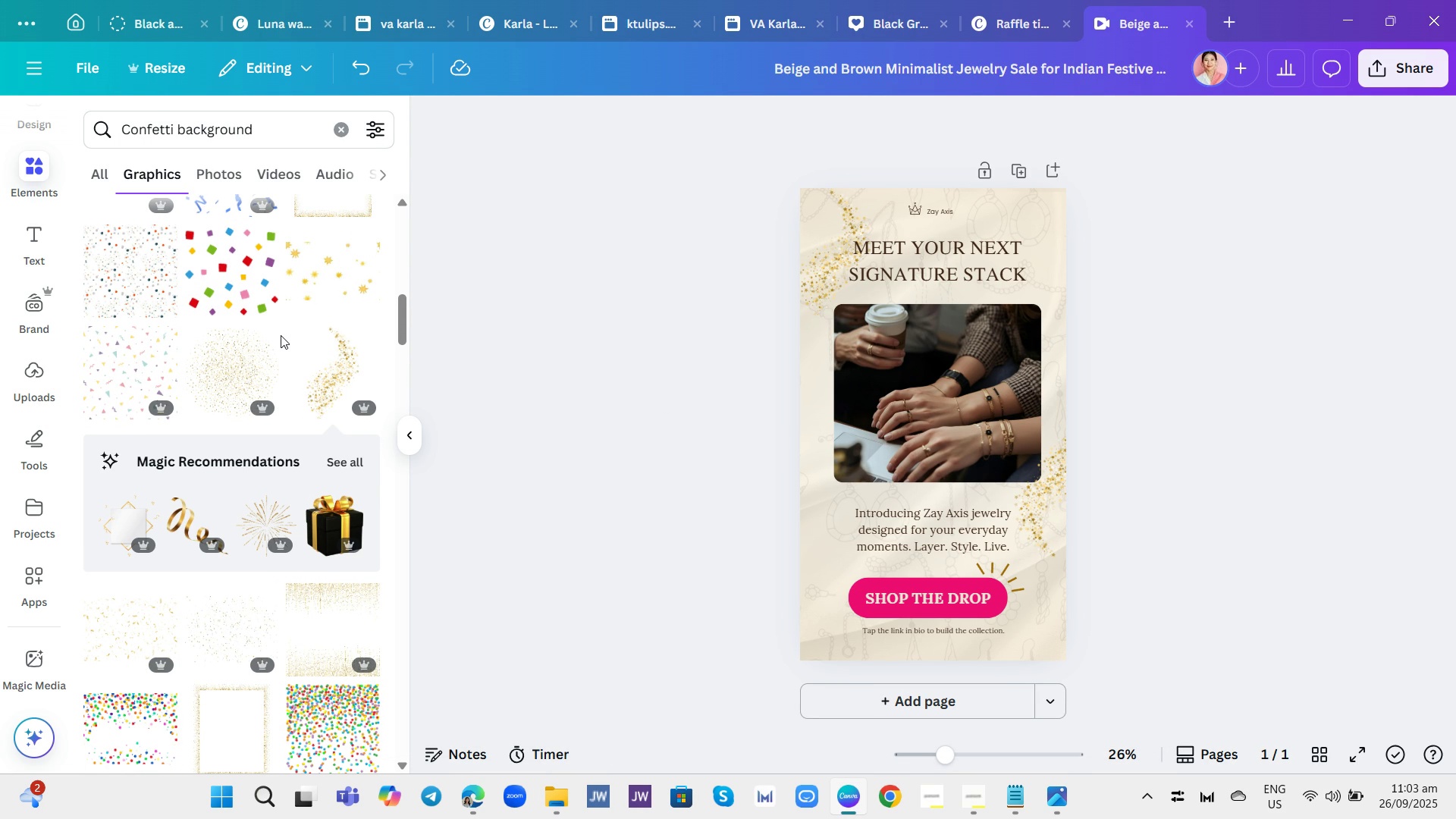 
scroll: coordinate [284, 343], scroll_direction: down, amount: 1.0
 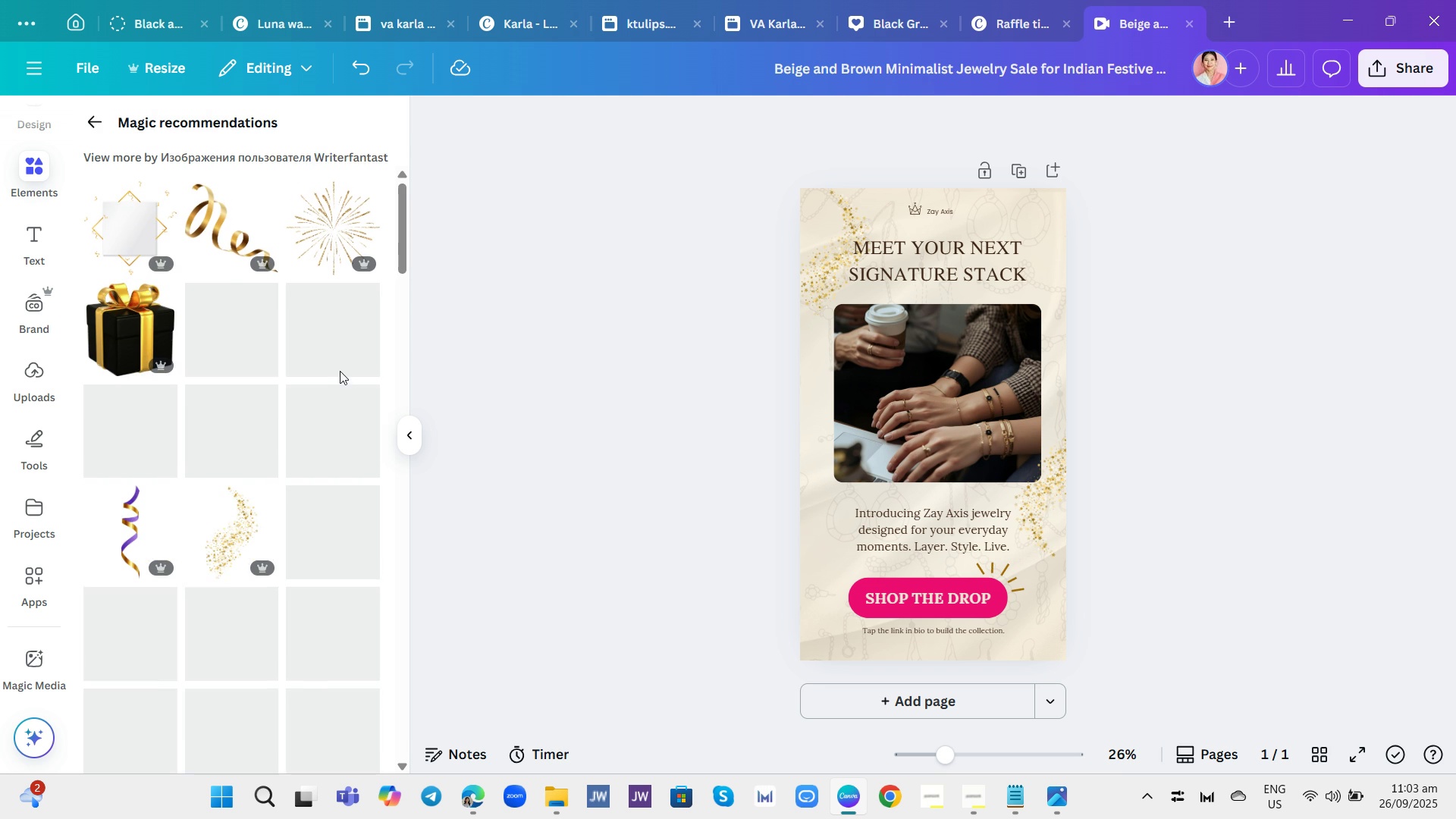 
wait(5.72)
 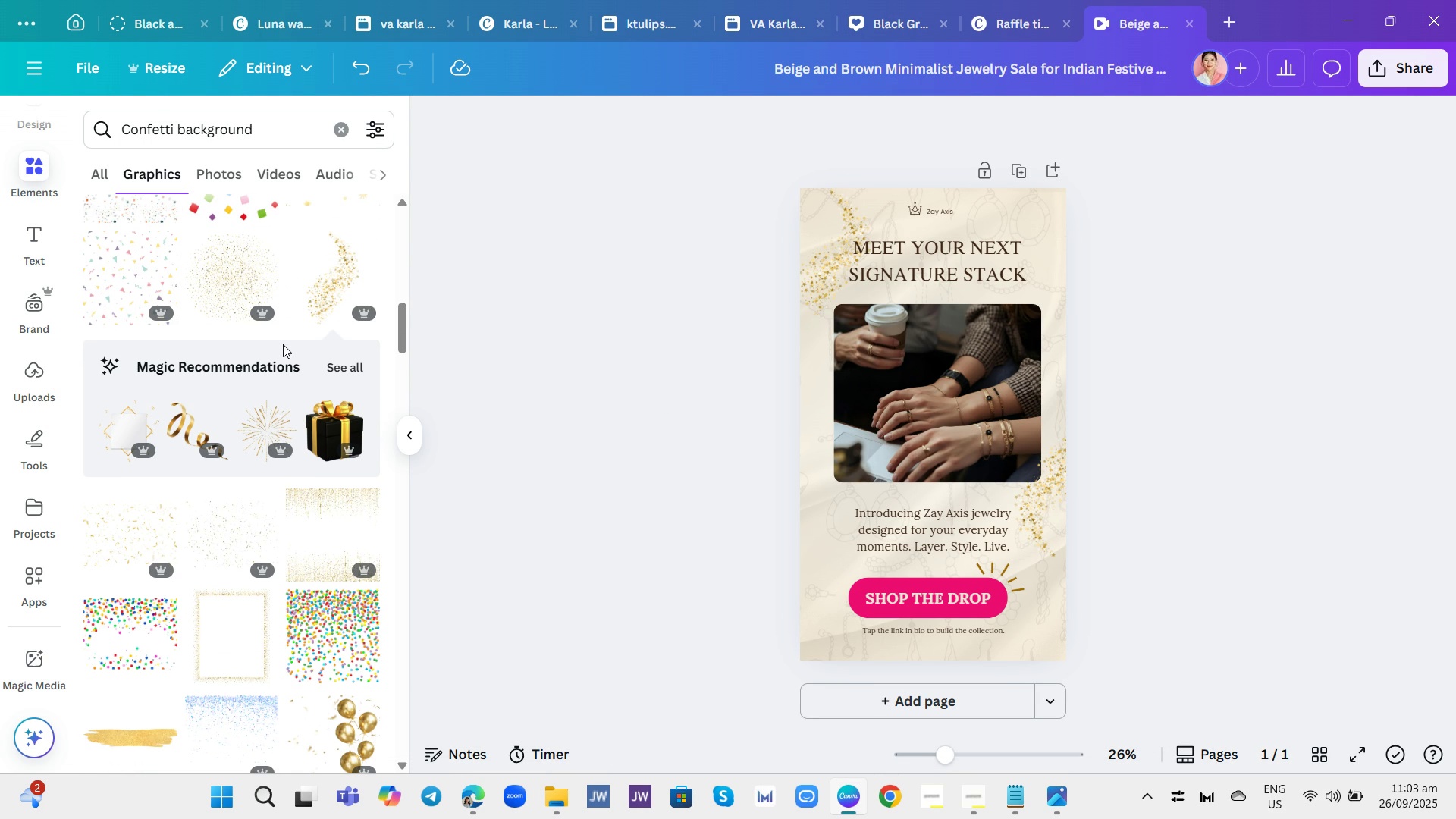 
scroll: coordinate [322, 350], scroll_direction: down, amount: 18.0